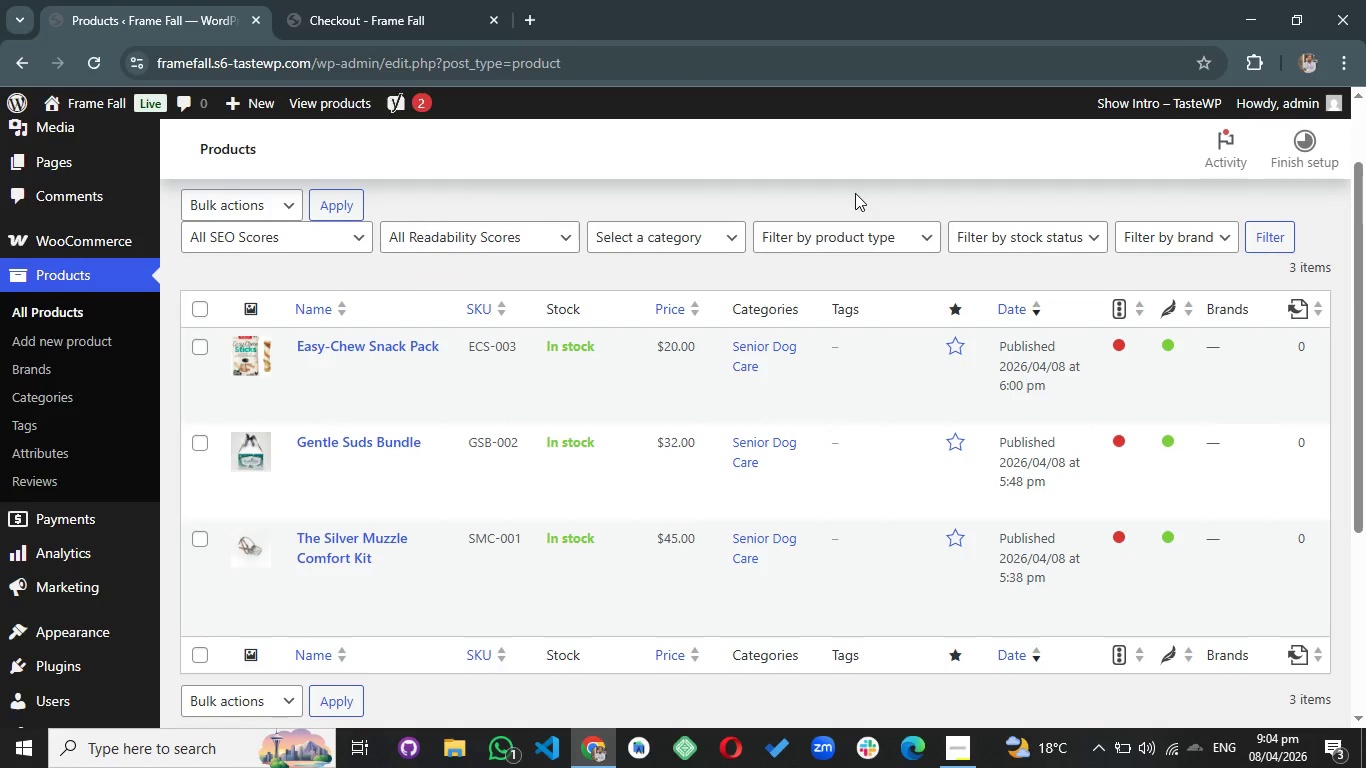 
key(Meta+PrintScreen)
 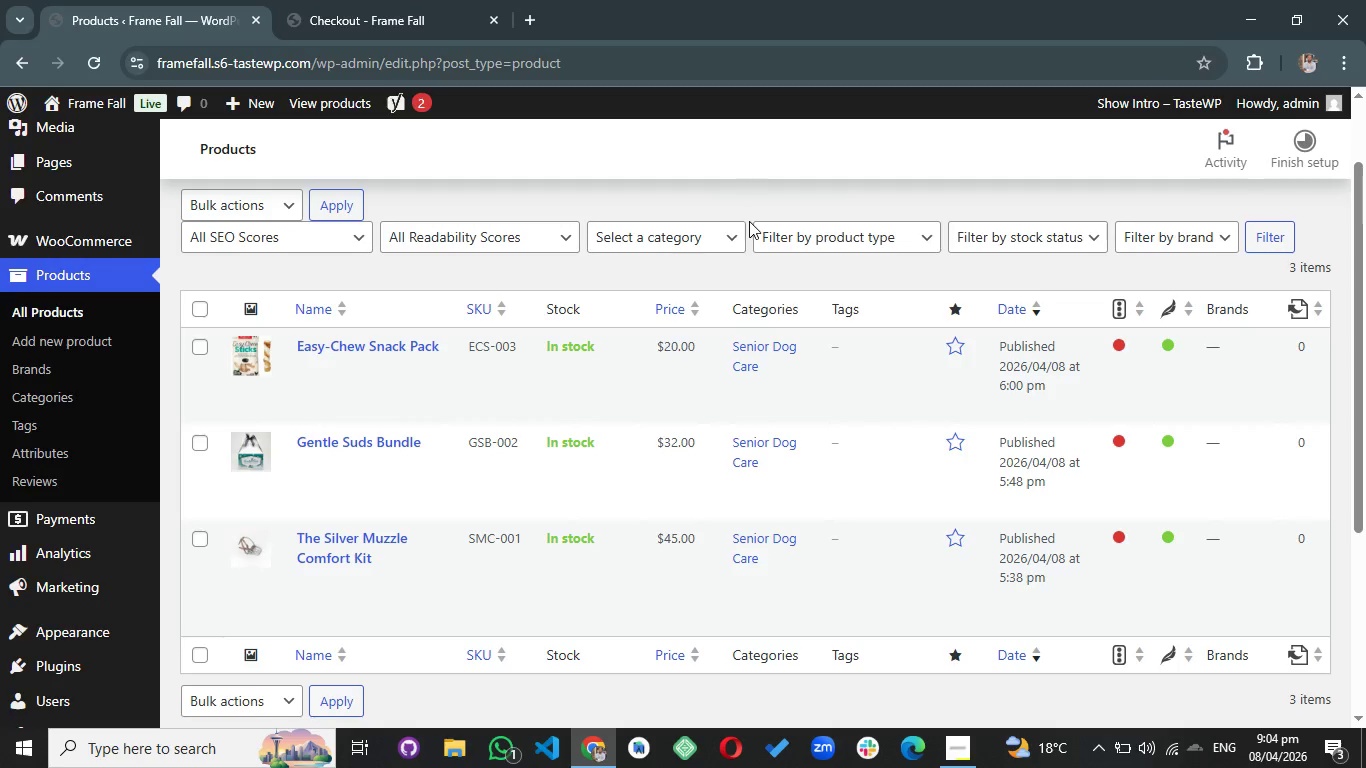 
wait(5.97)
 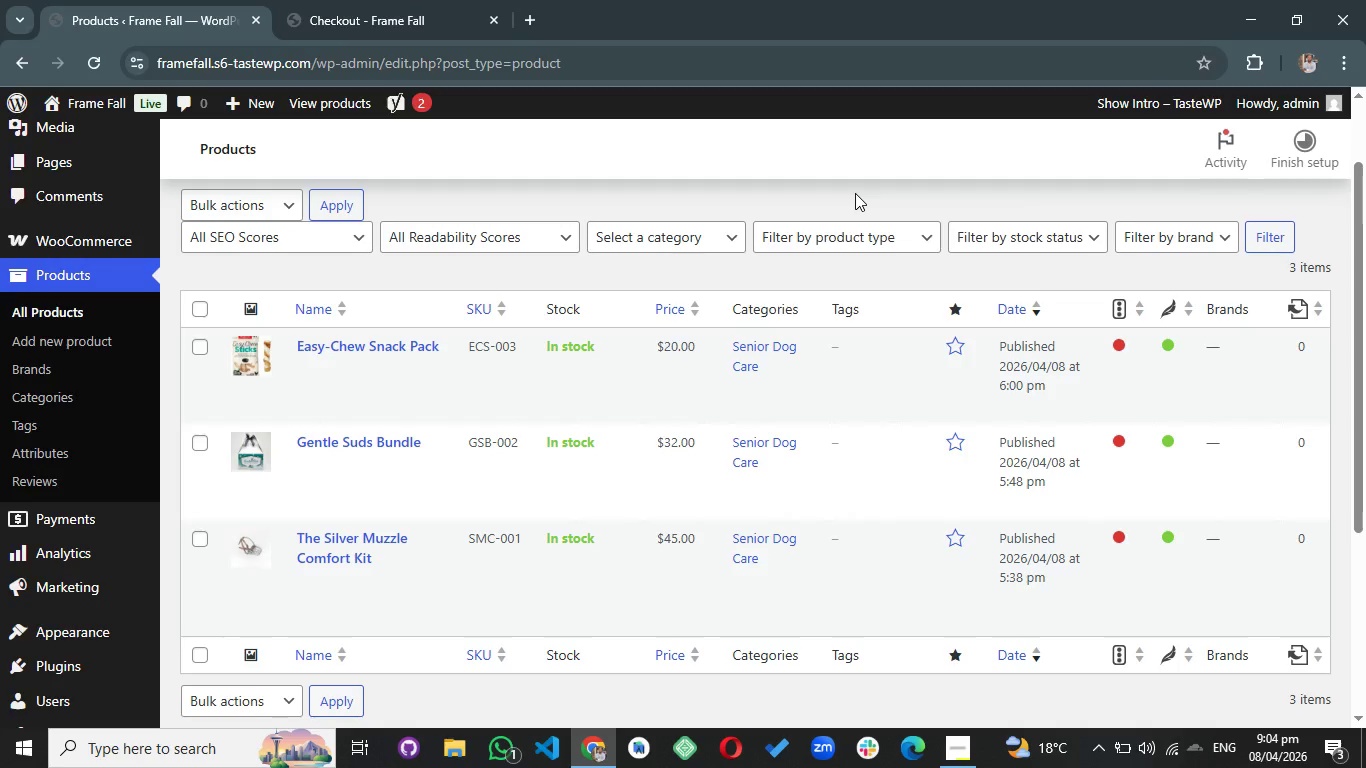 
left_click([746, 273])
 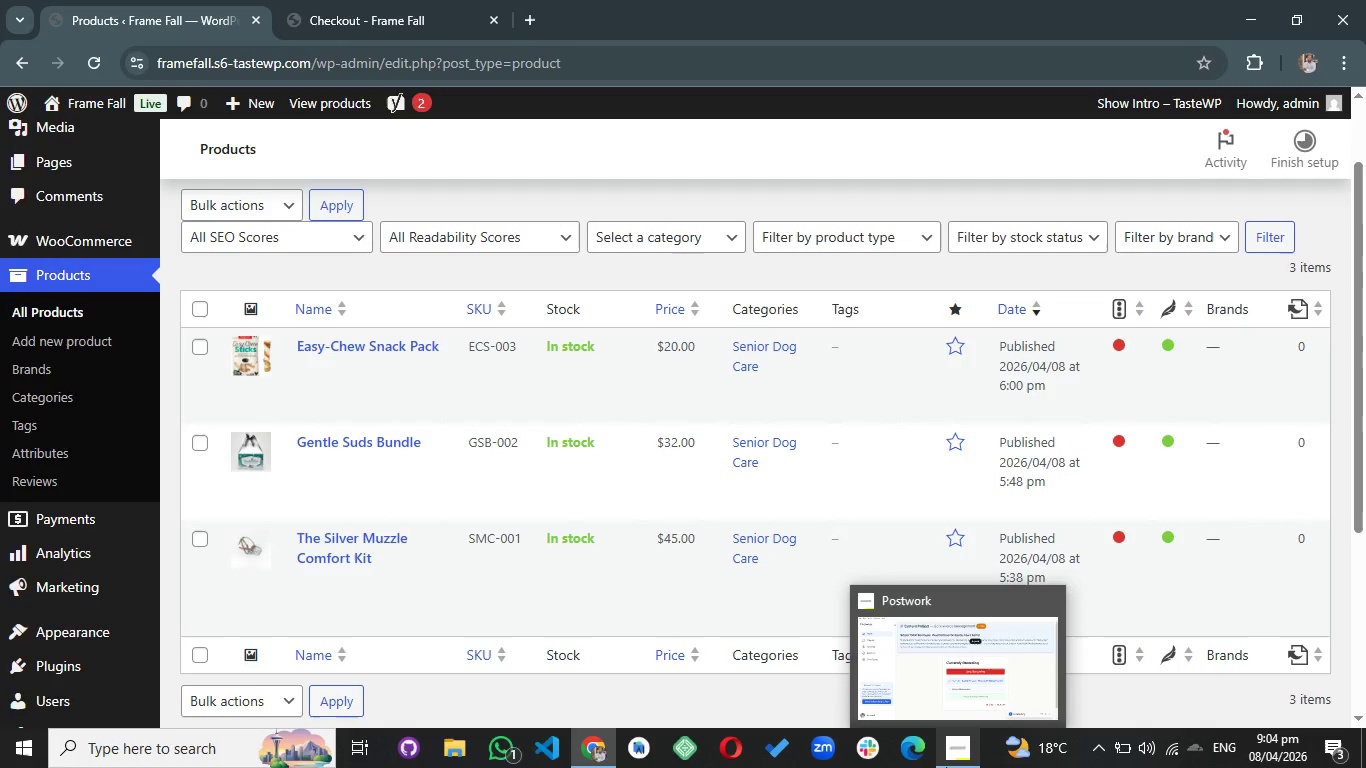 
left_click([946, 767])